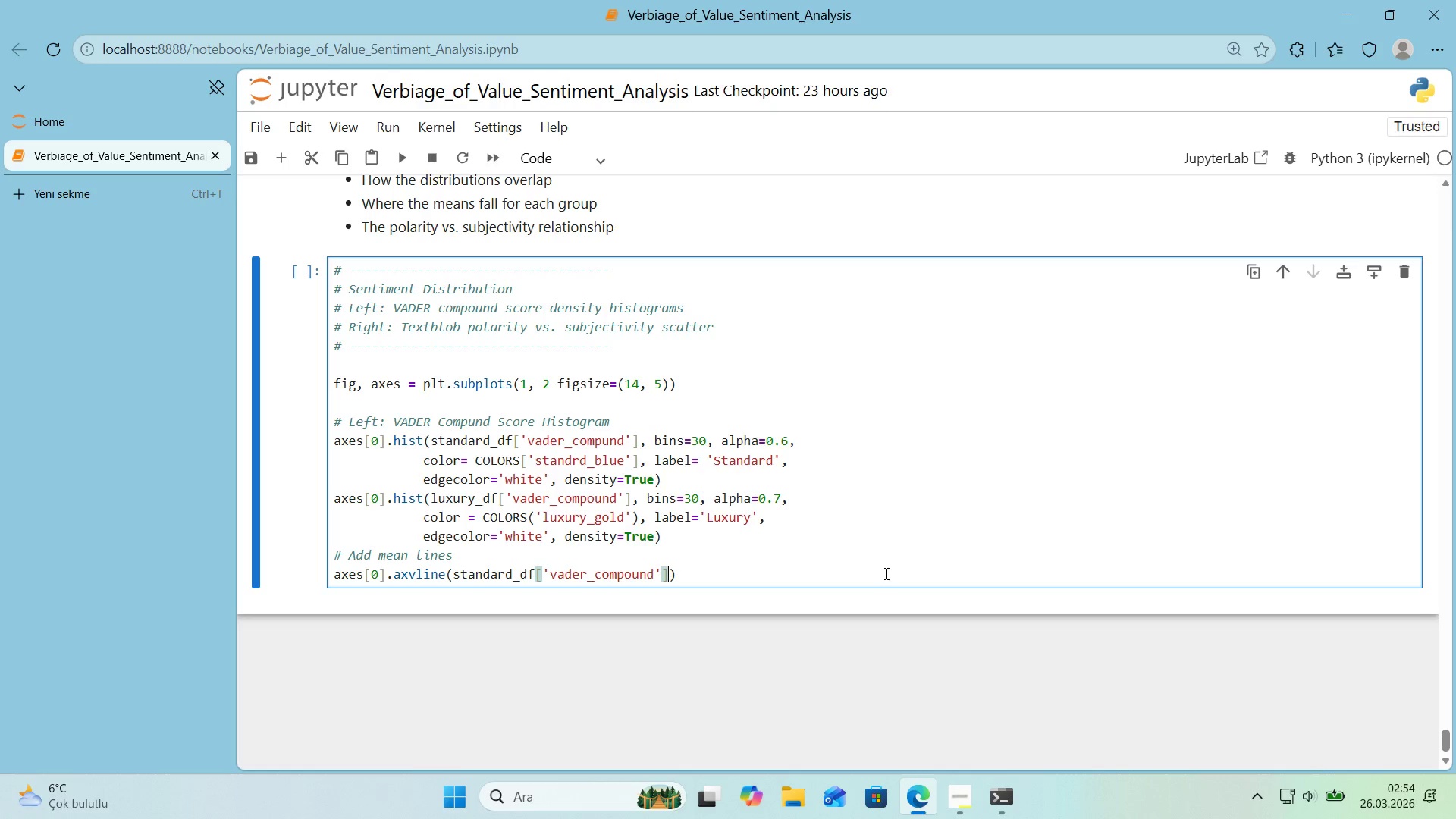 
type(.mean*()
 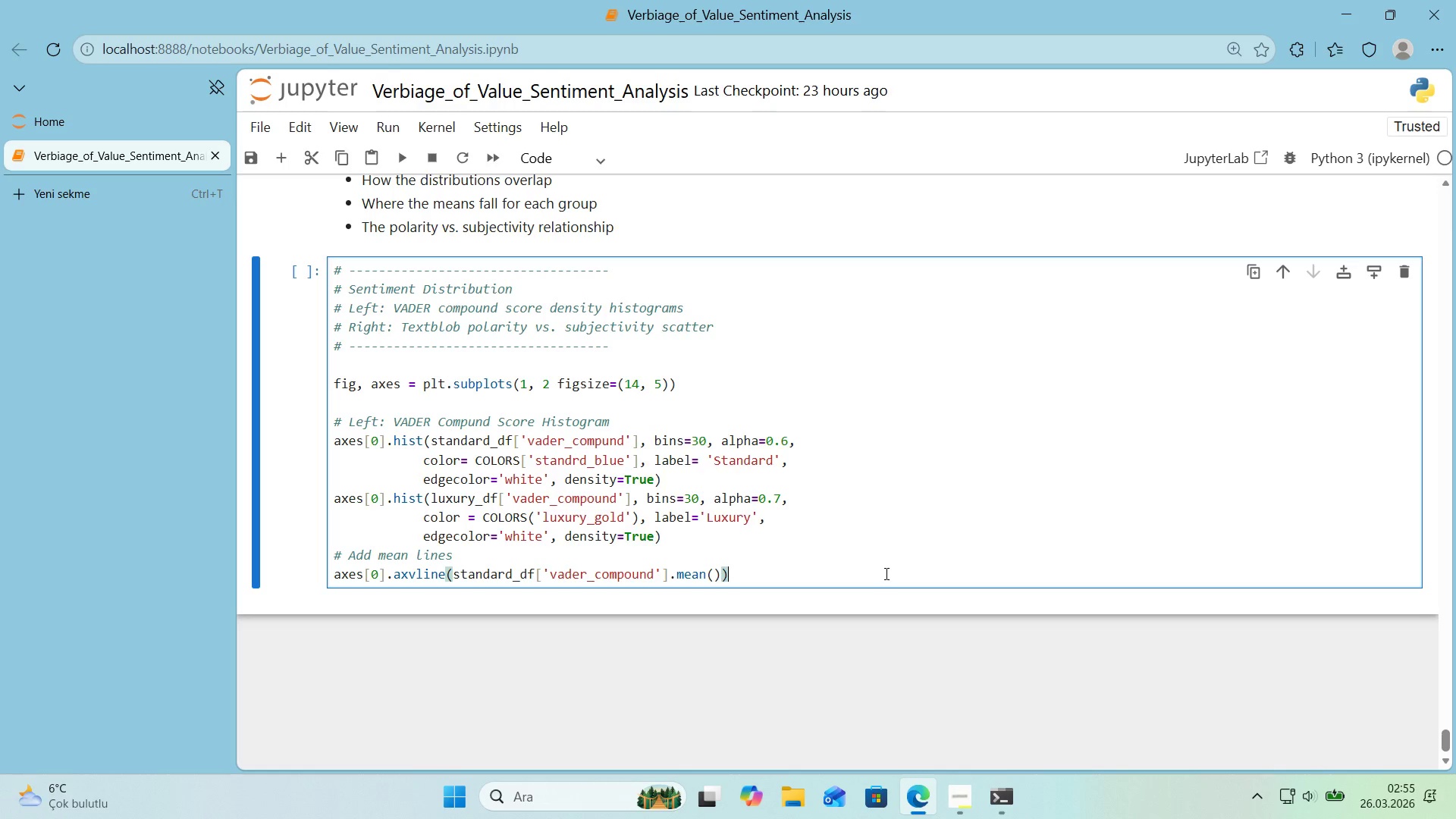 
 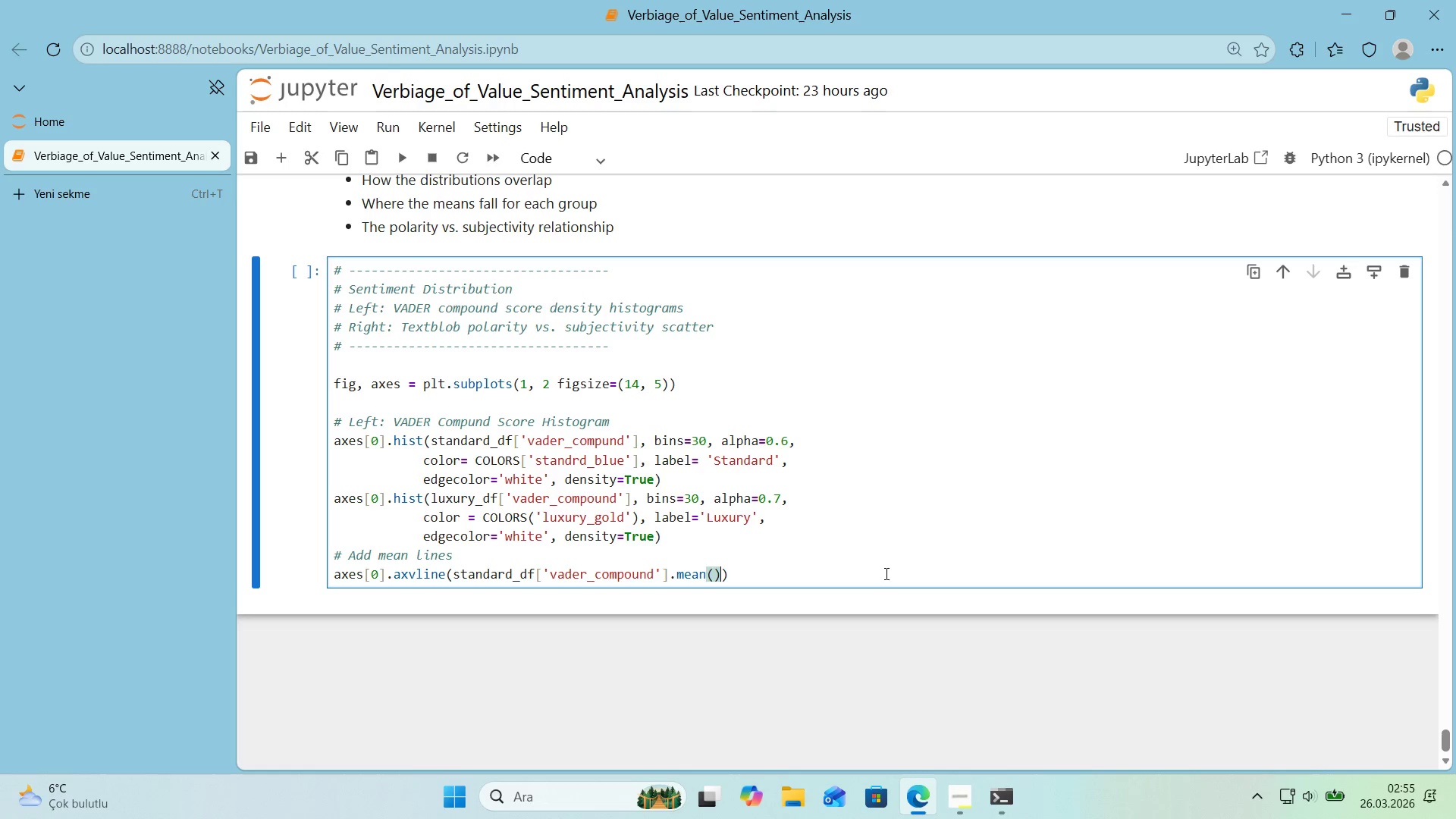 
key(ArrowRight)
 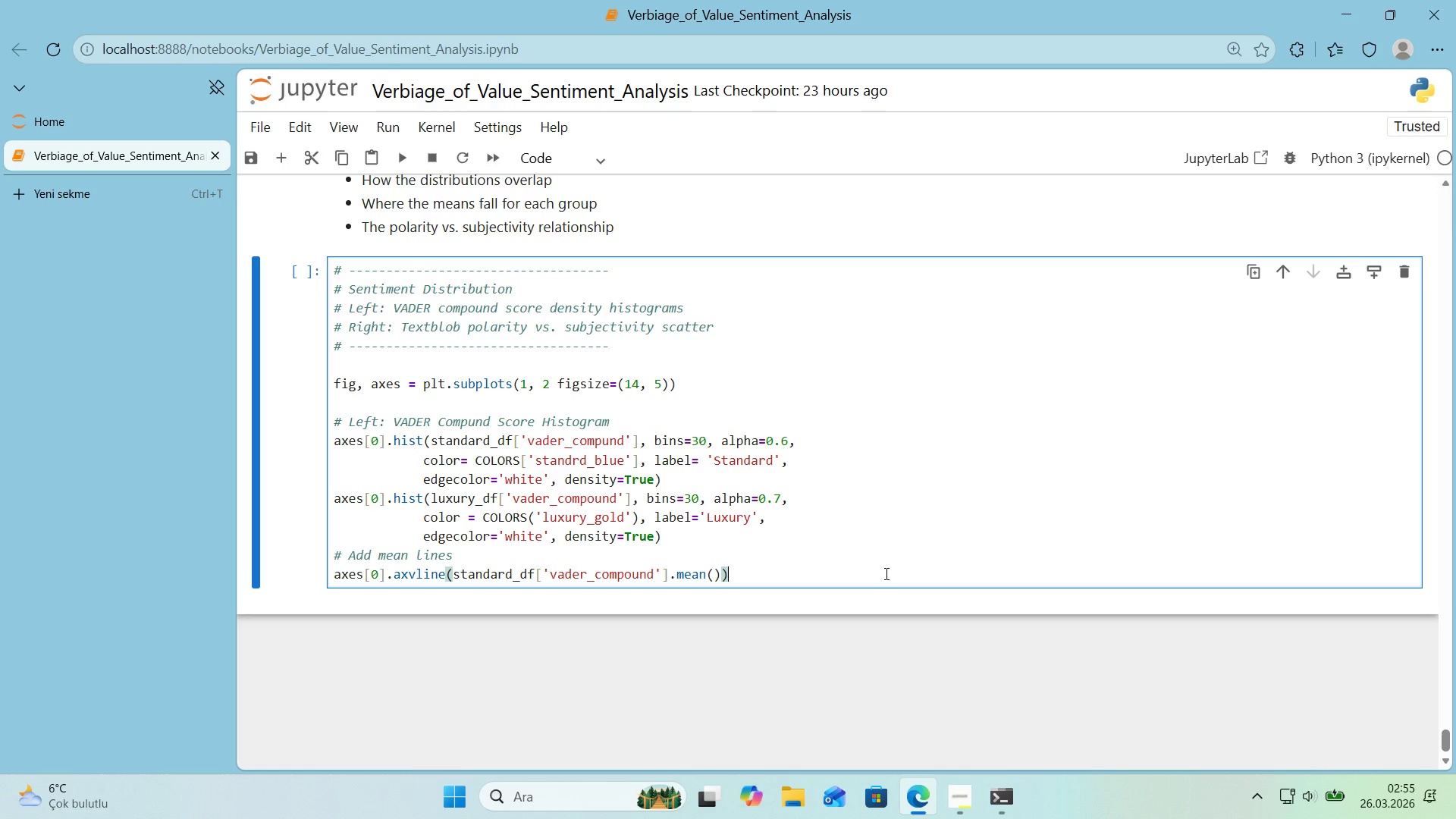 
key(ArrowLeft)
 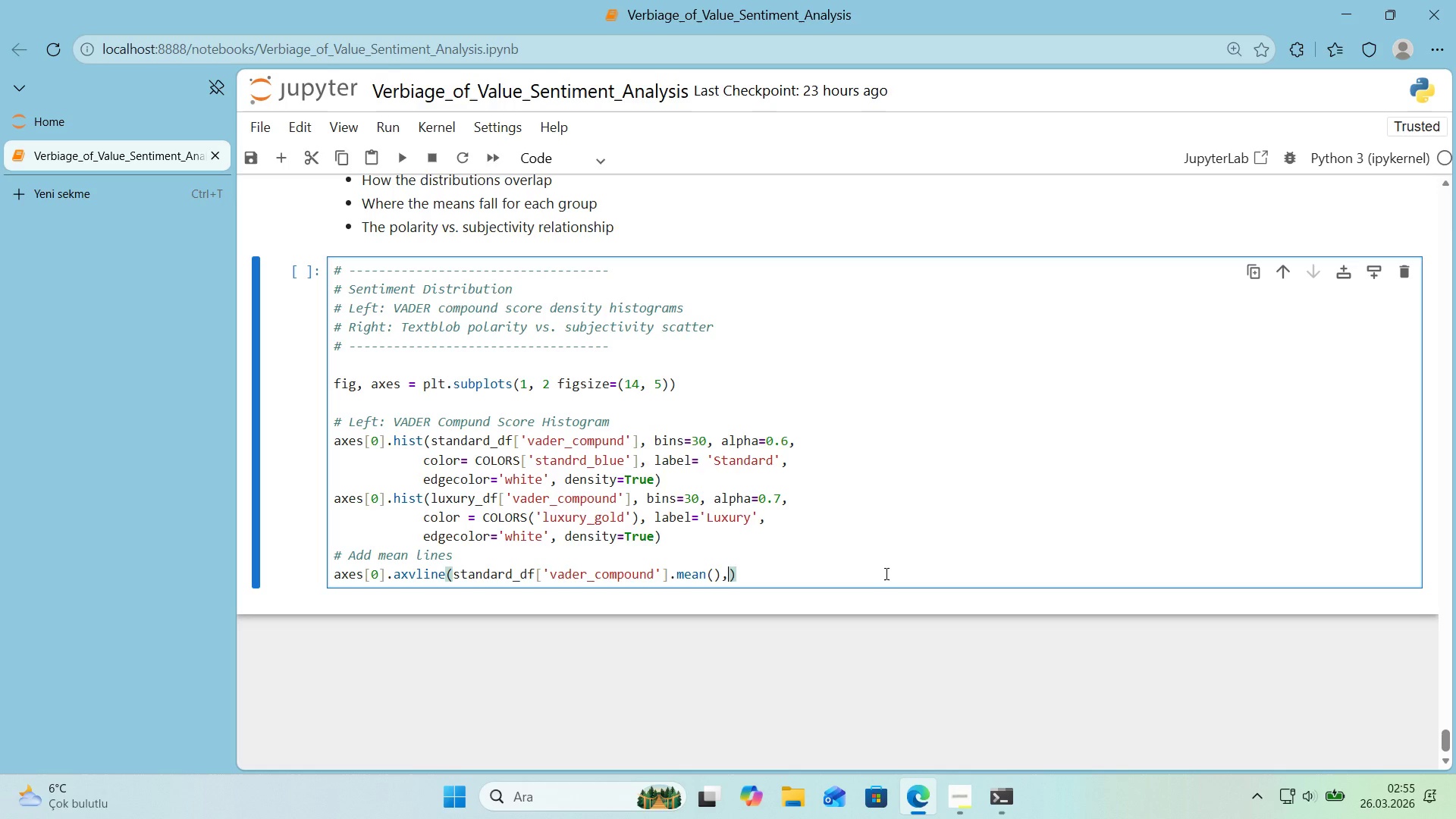 
key(Comma)
 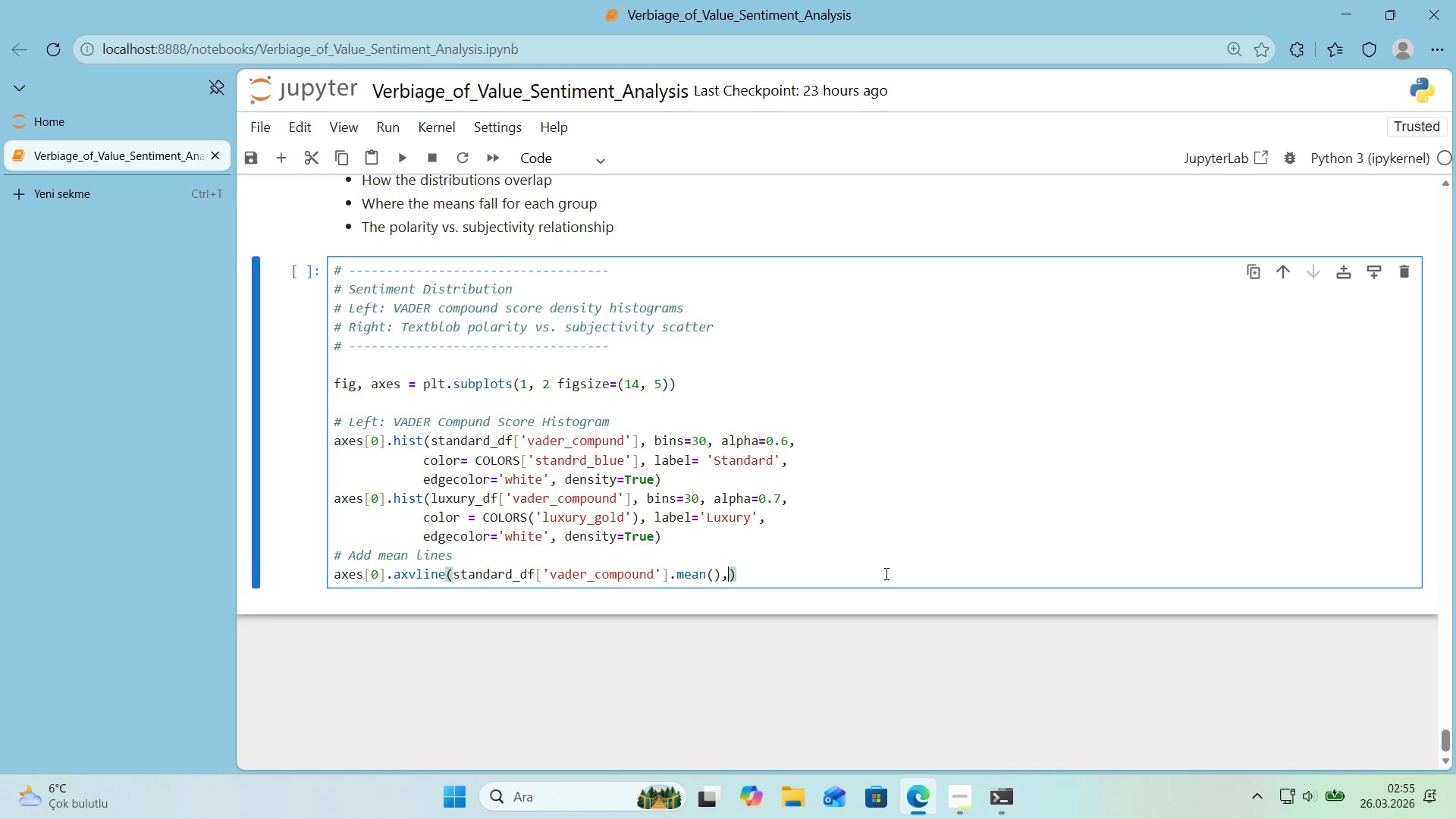 
key(Enter)
 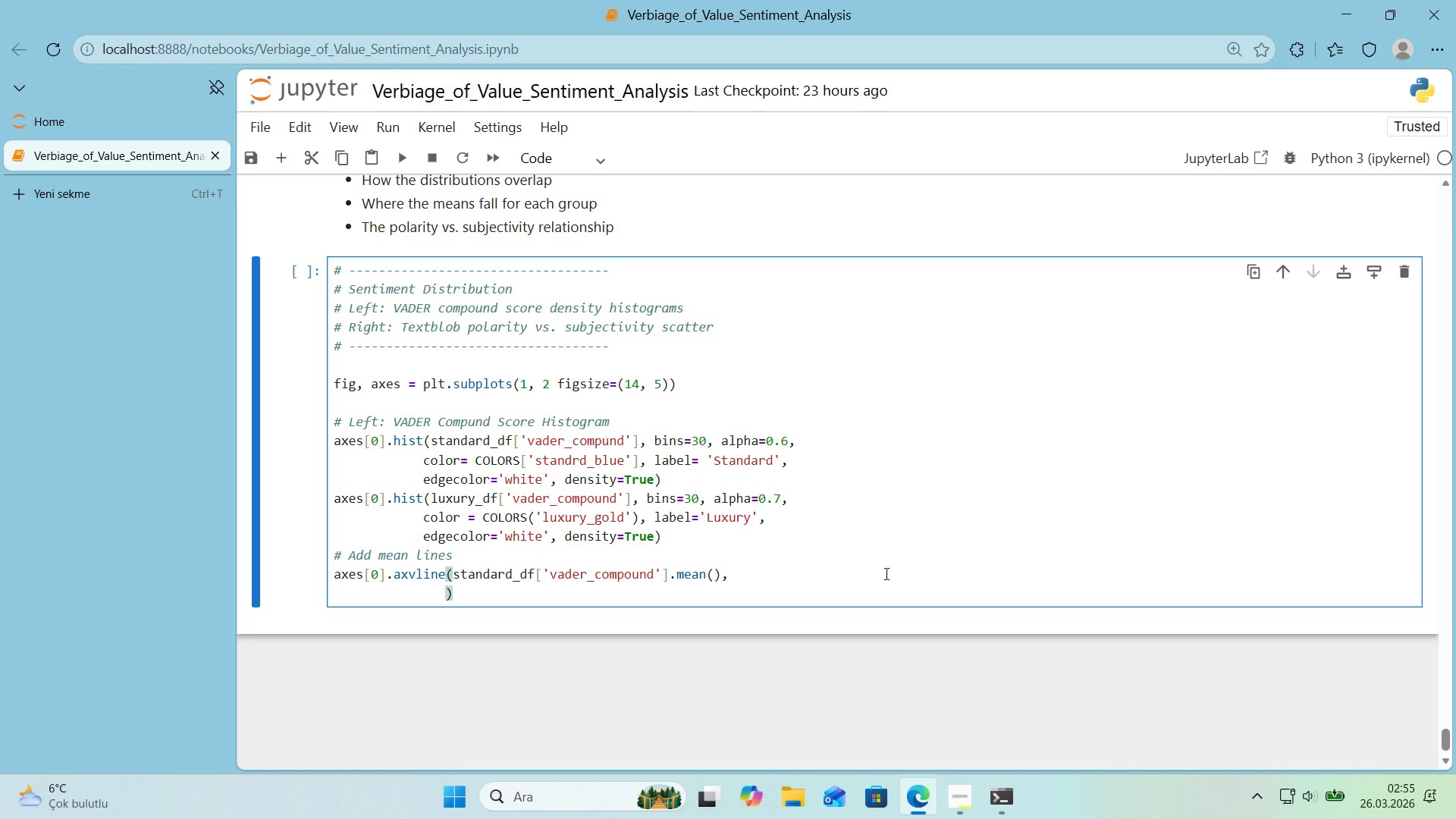 
type(coo)
key(Backspace)
type(lor ) COLORS)
 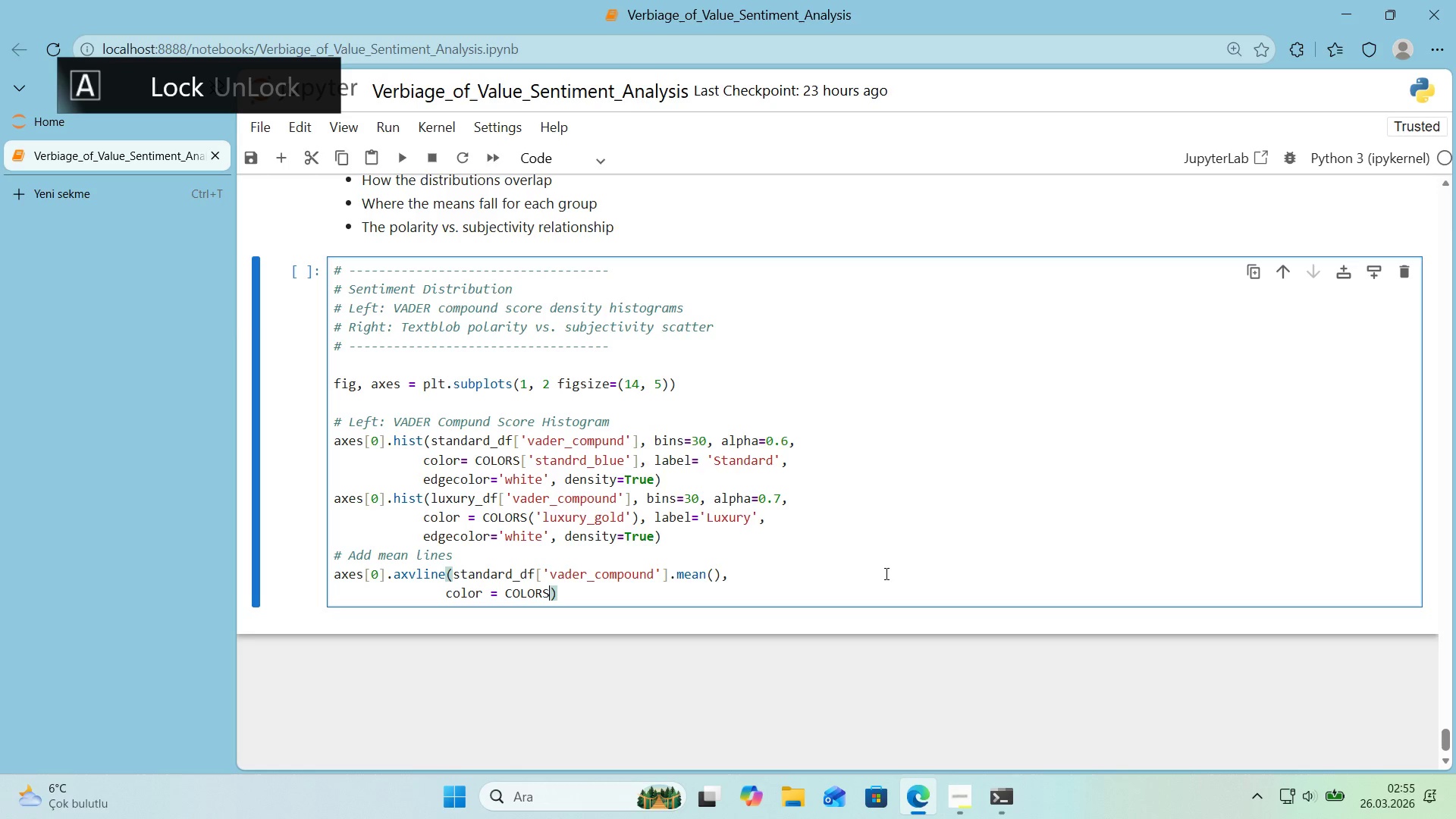 
key(Alt+Control+8)
 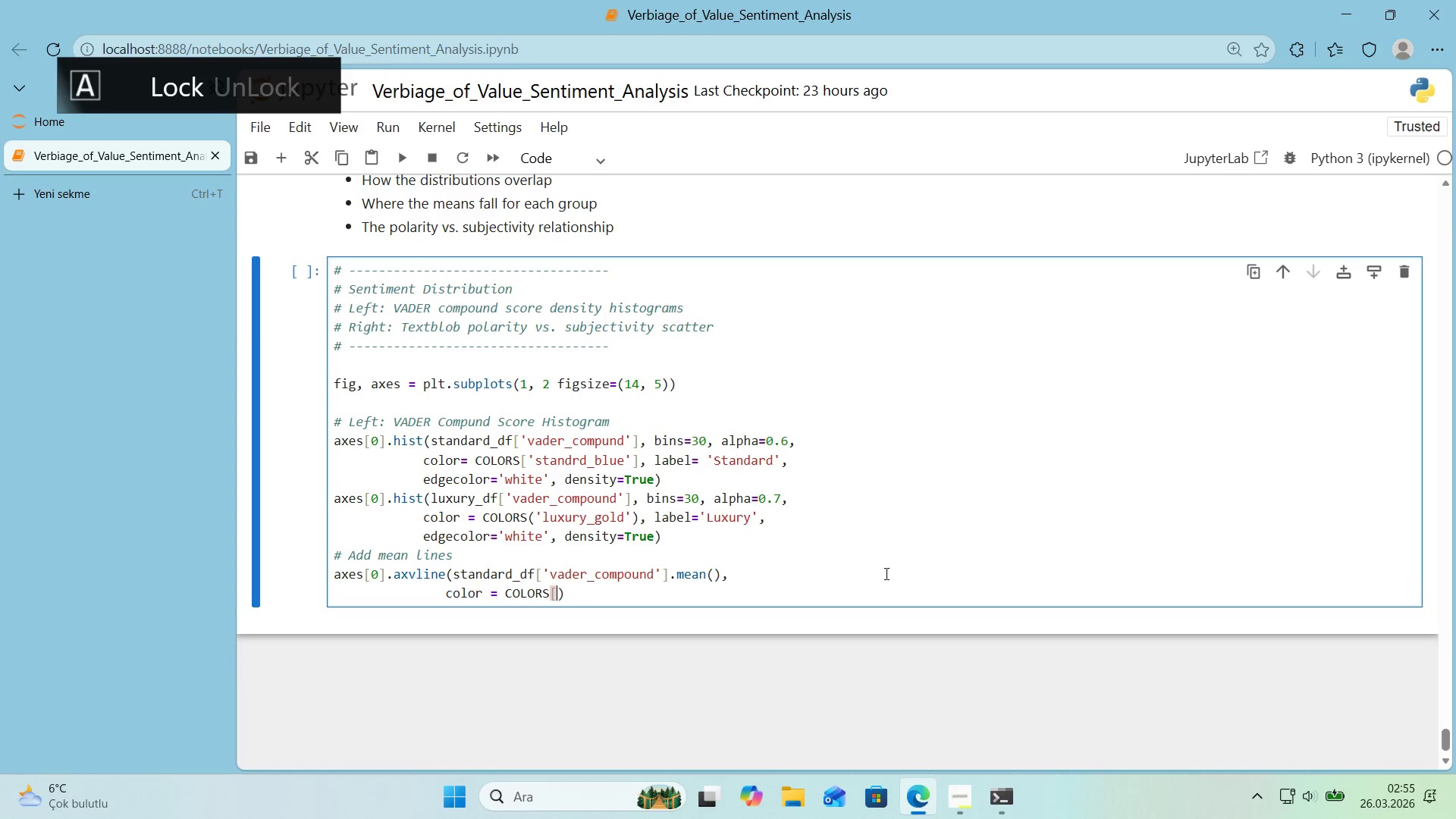 
key(Alt+Control+9)
 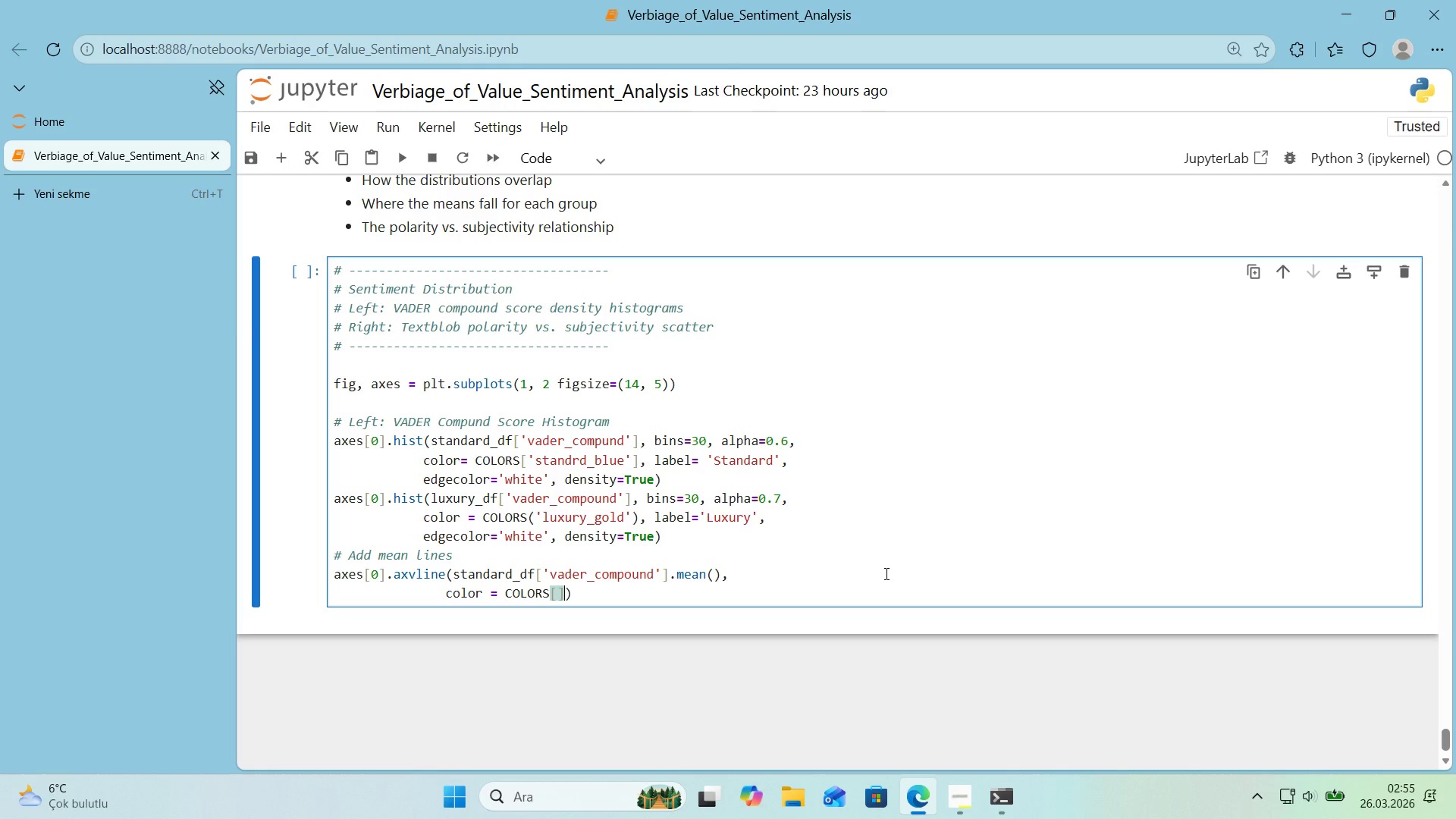 
key(ArrowLeft)
 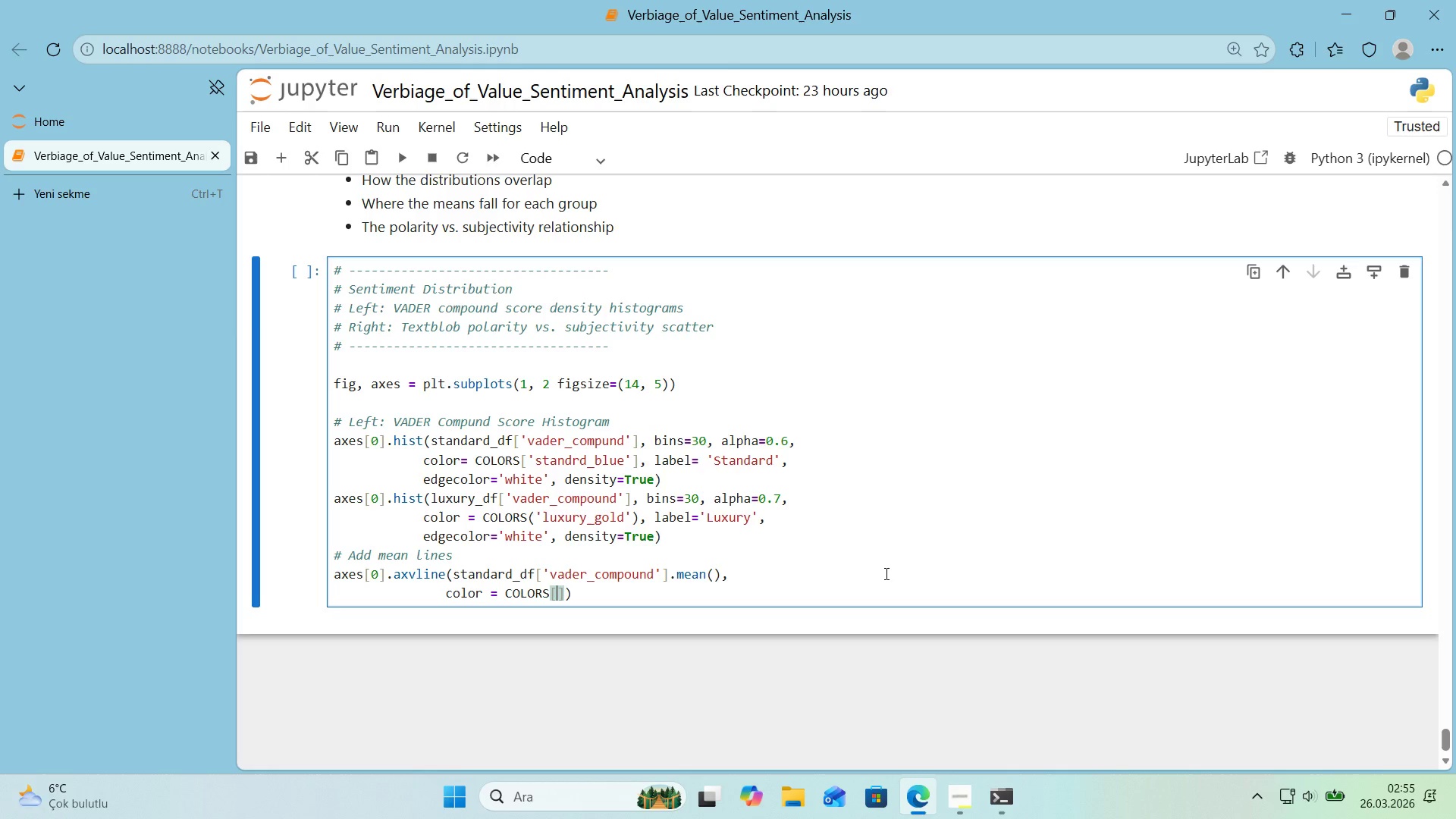 
type(@@)
 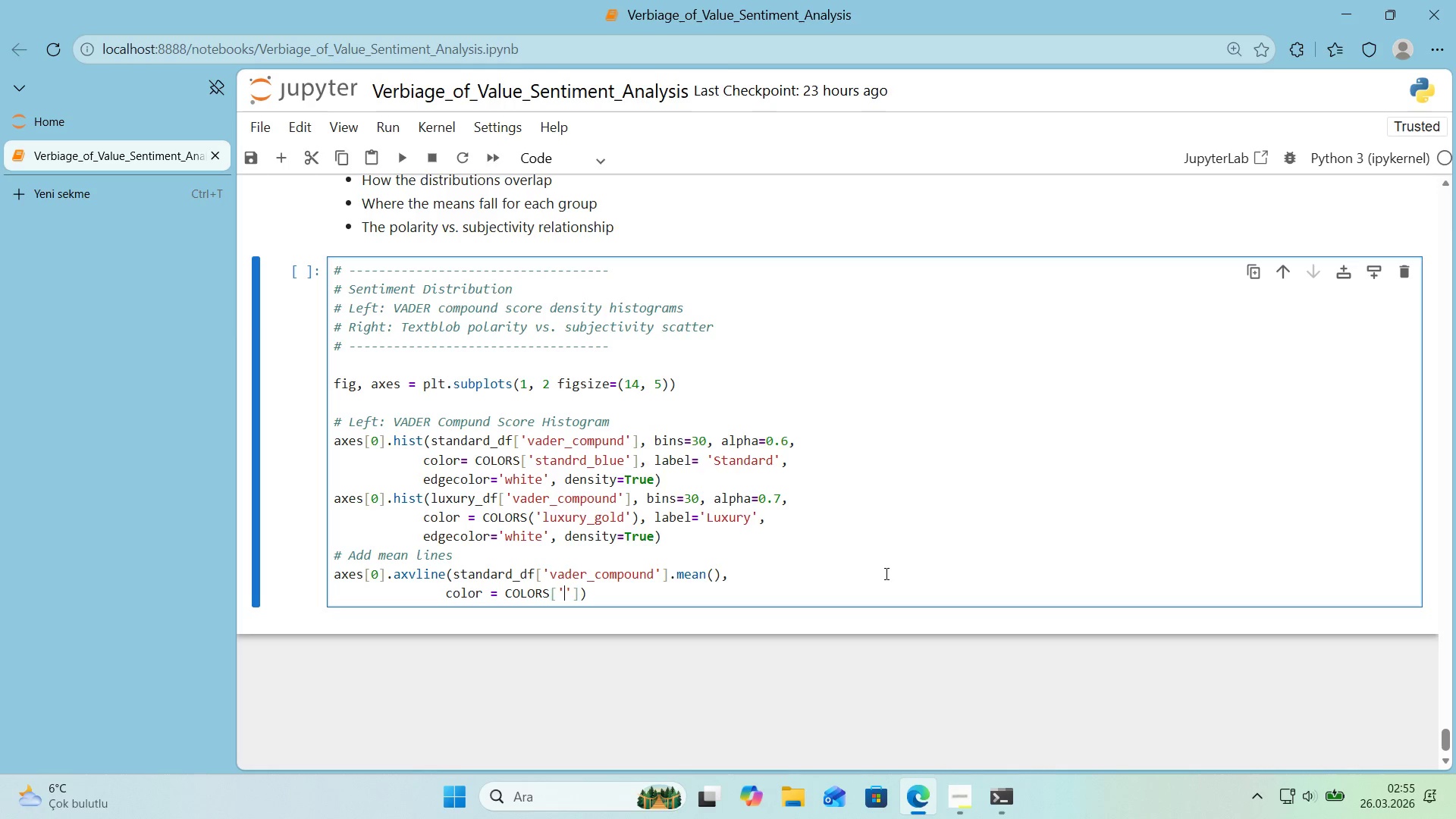 
key(ArrowLeft)
 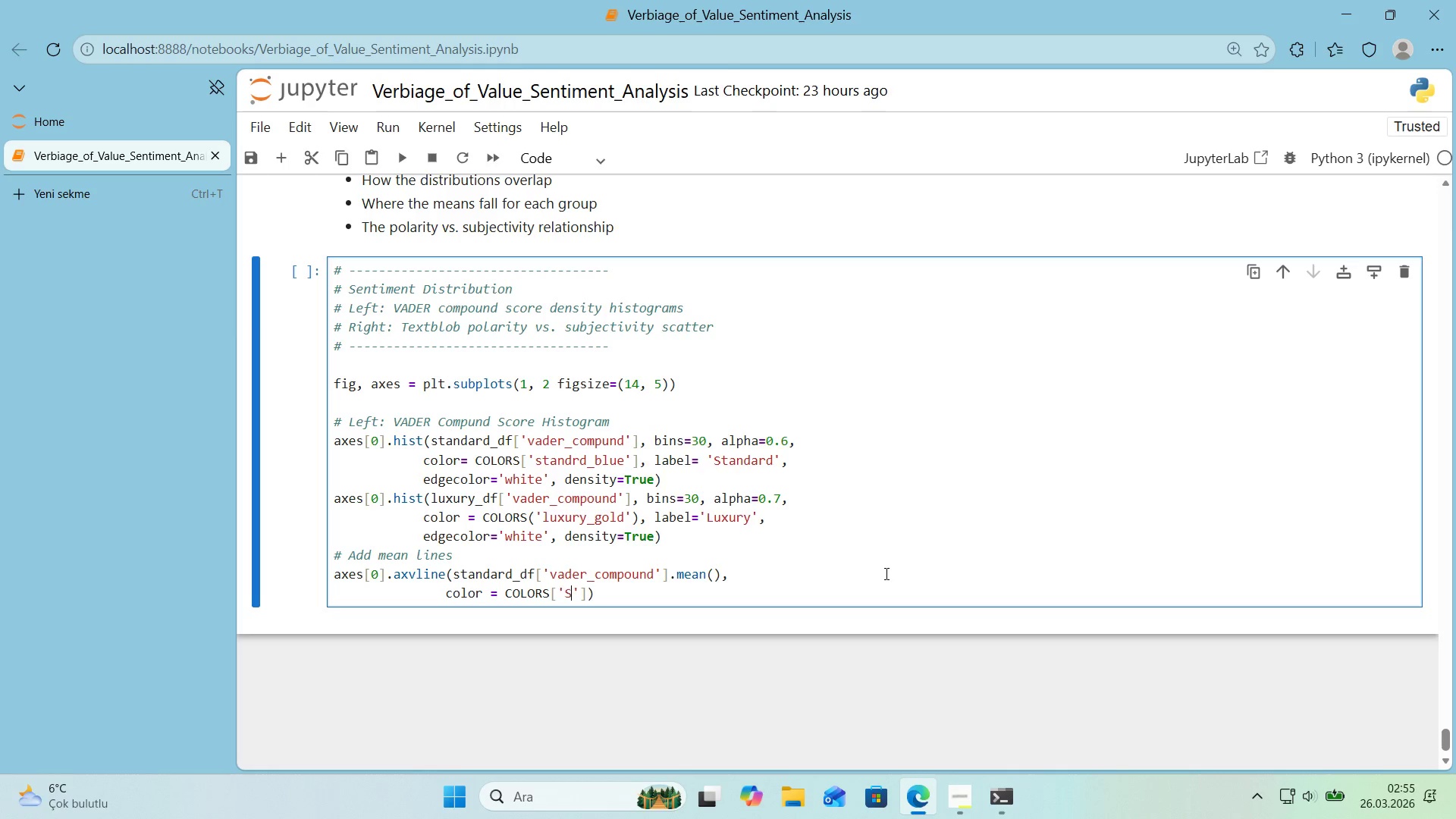 
type(S)
key(Backspace)
type(stan)
key(Backspace)
key(Backspace)
key(Backspace)
type(dan)
key(Backspace)
key(Backspace)
key(Backspace)
type(tandard_blue)
 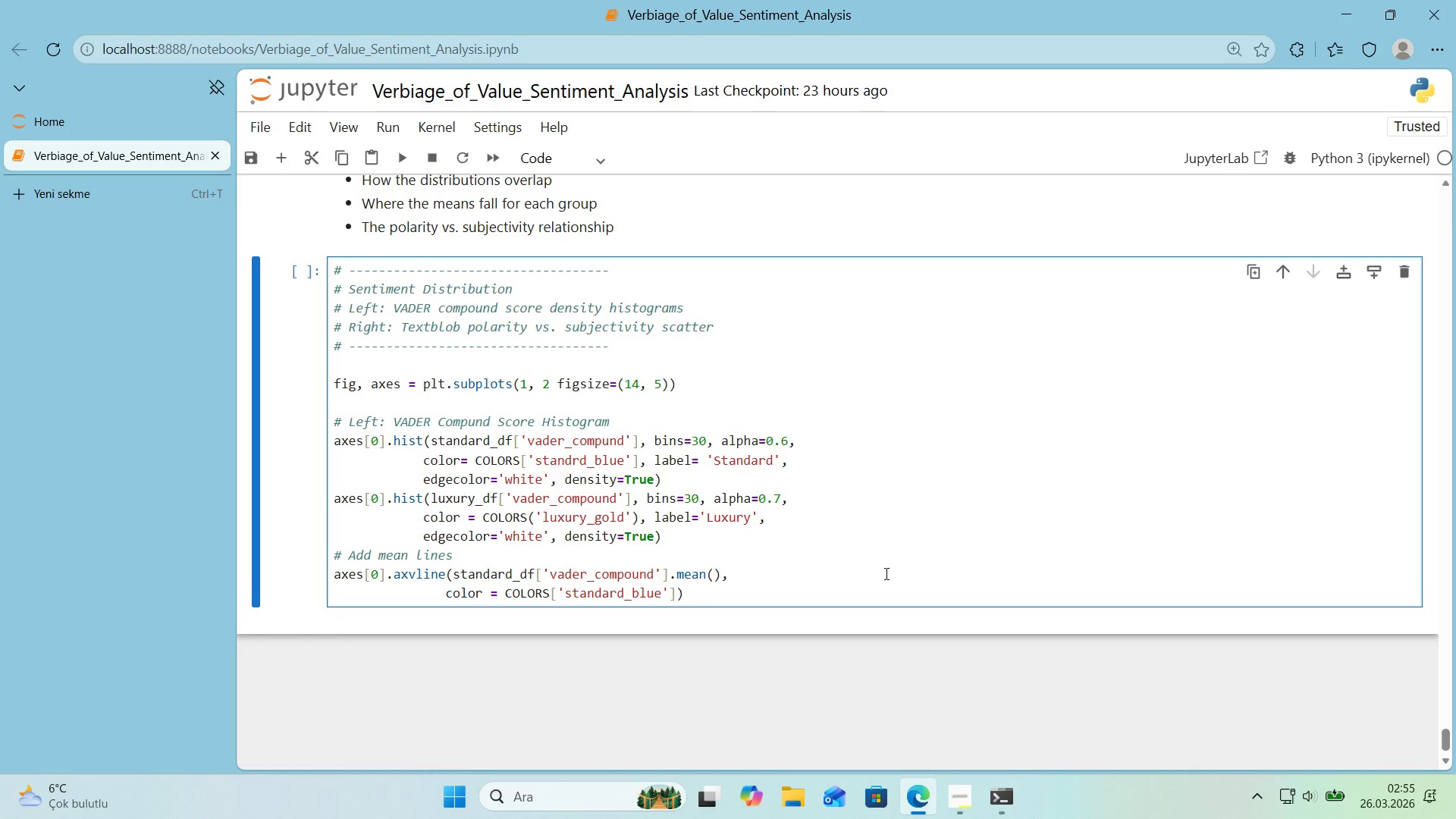 
key(ArrowRight)
 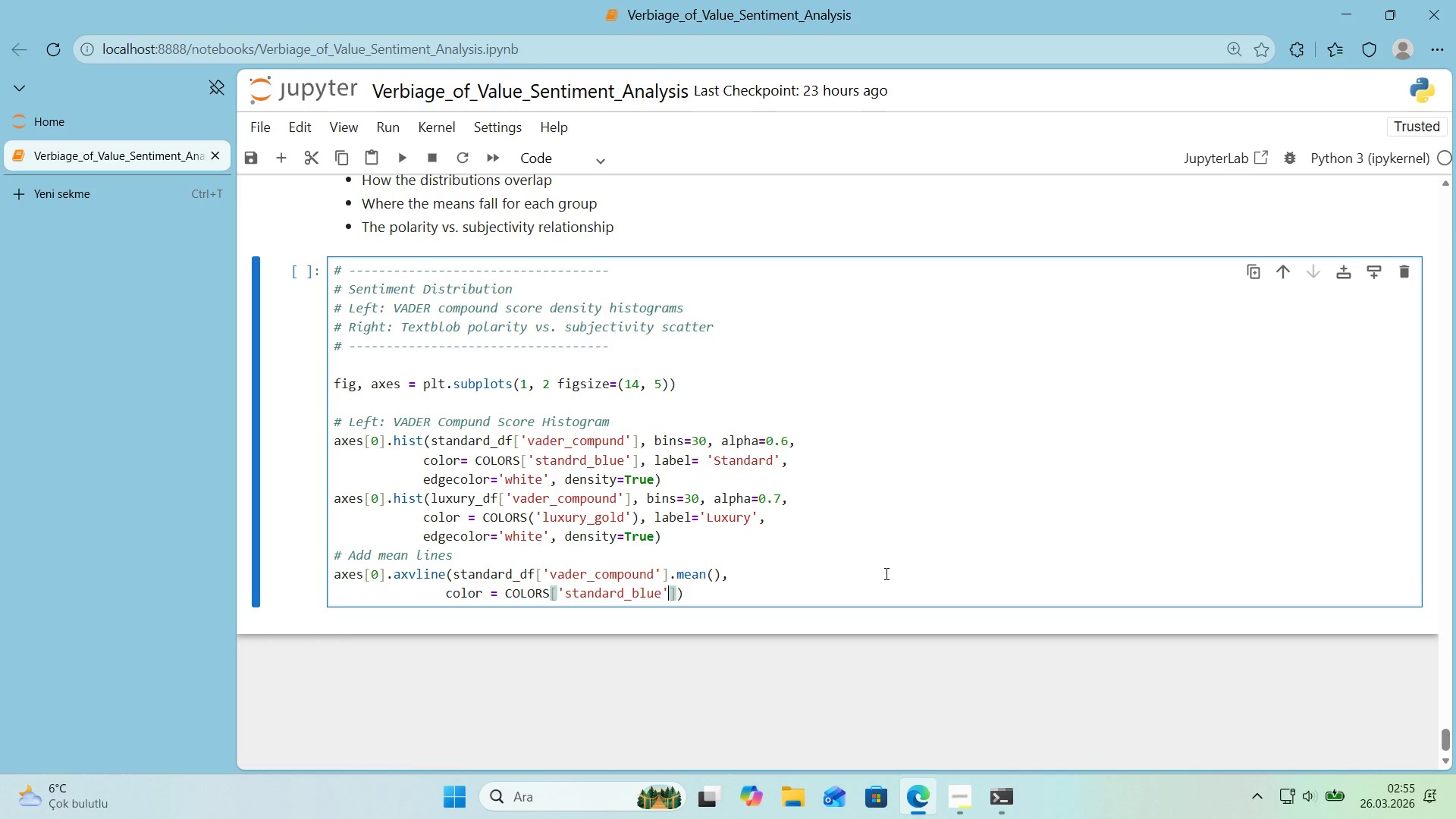 
key(ArrowRight)
 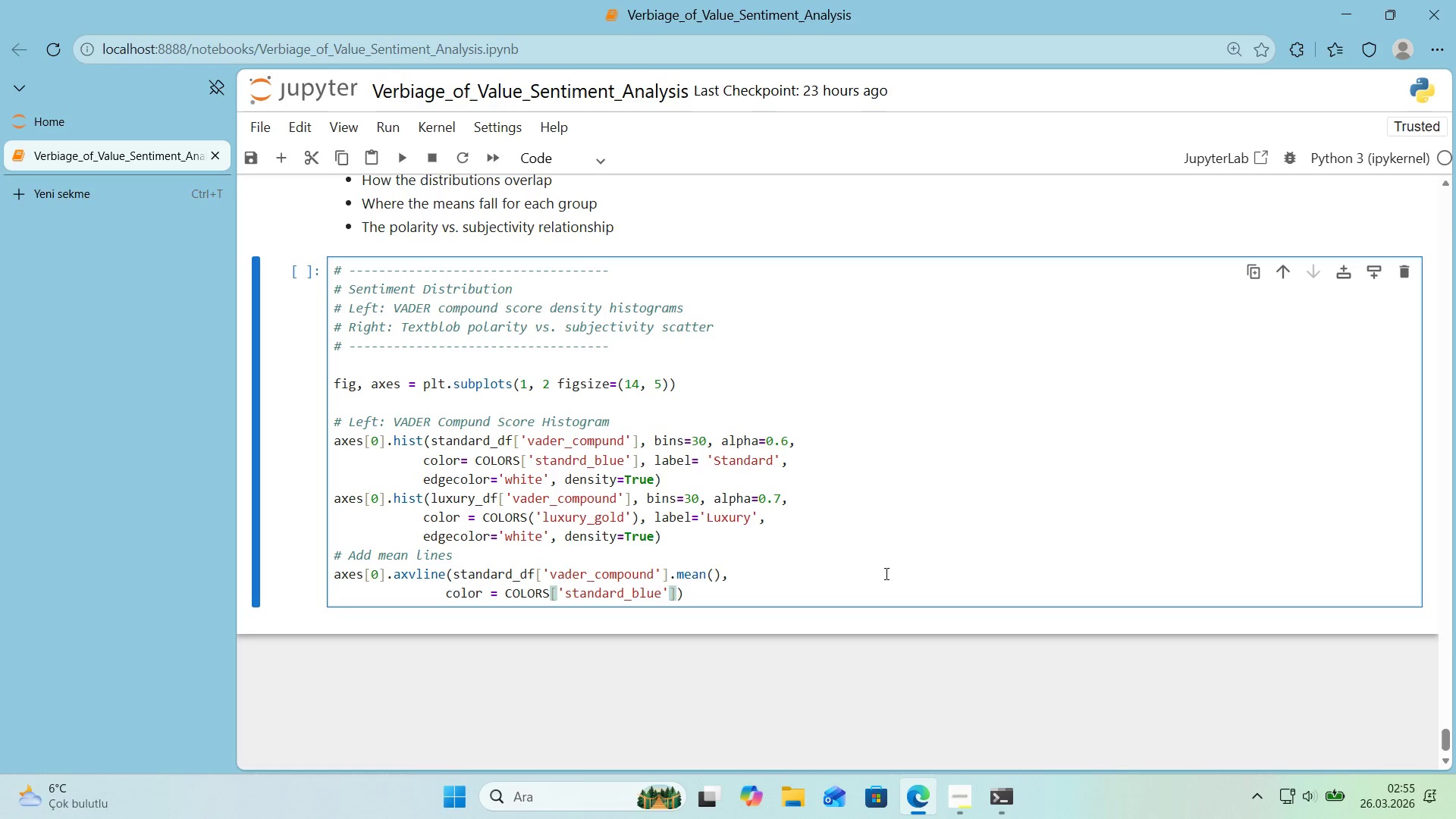 
type(, l'netstyle) @@)
 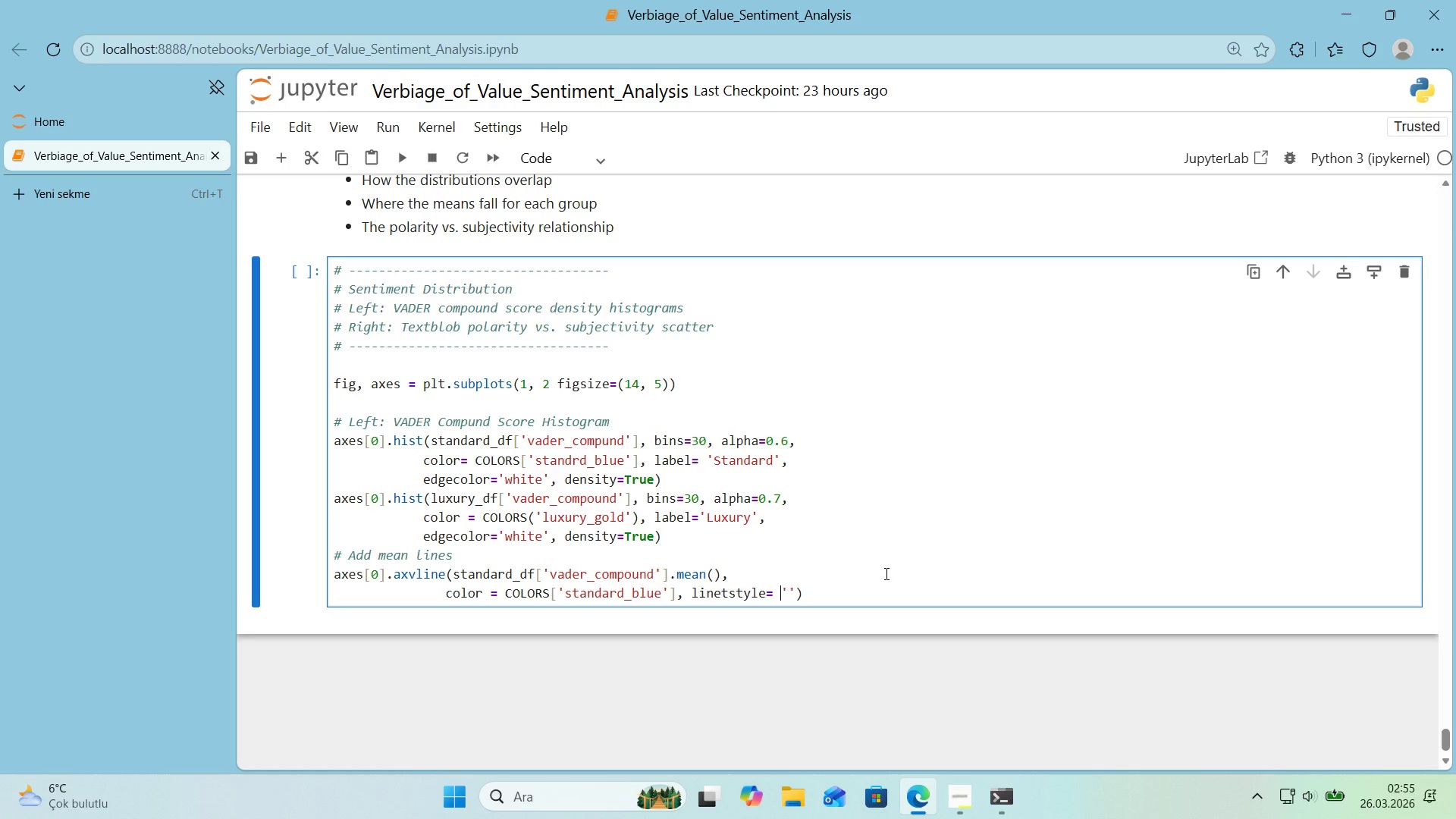 
 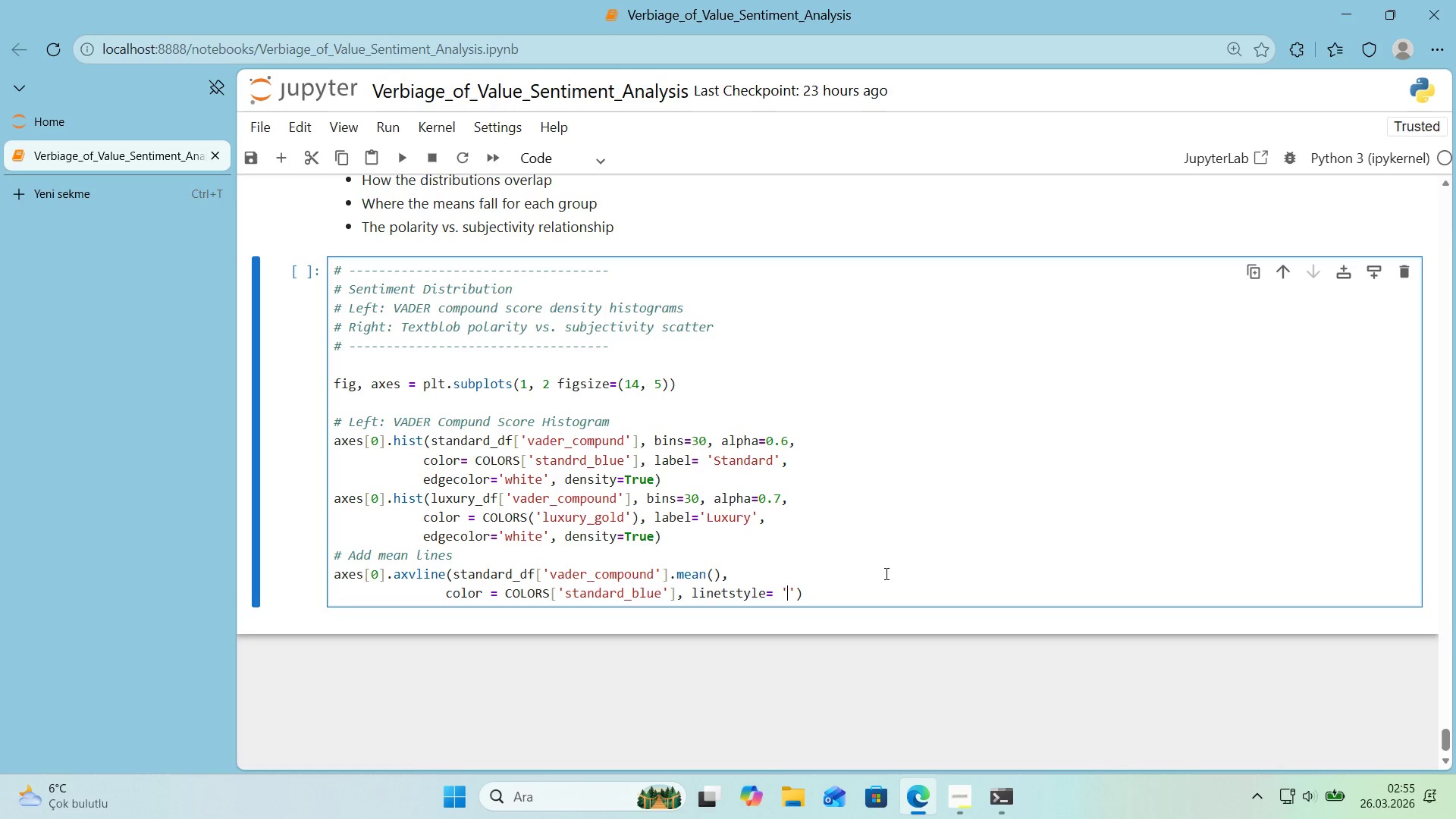 
key(ArrowLeft)
 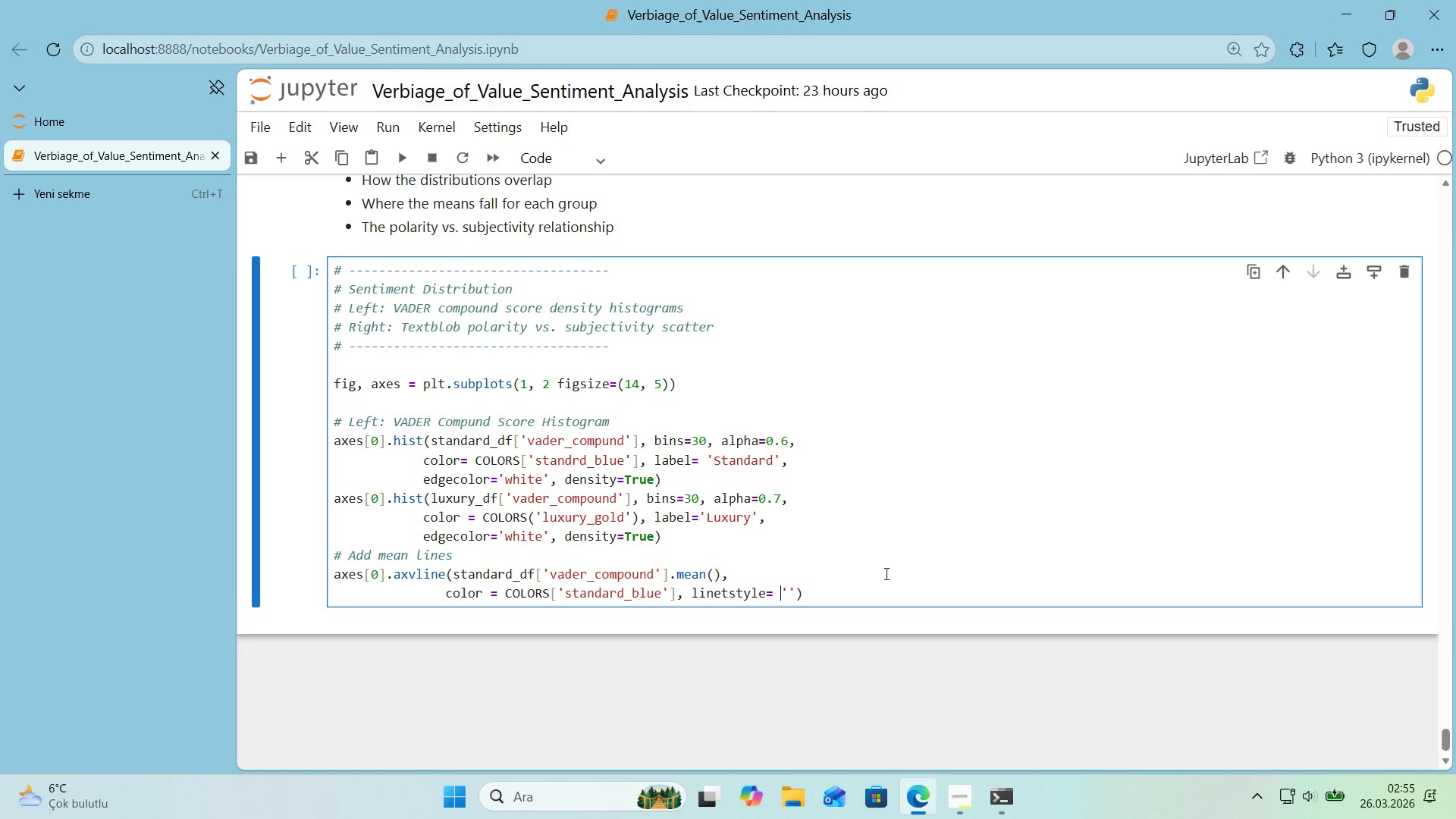 
key(ArrowLeft)
 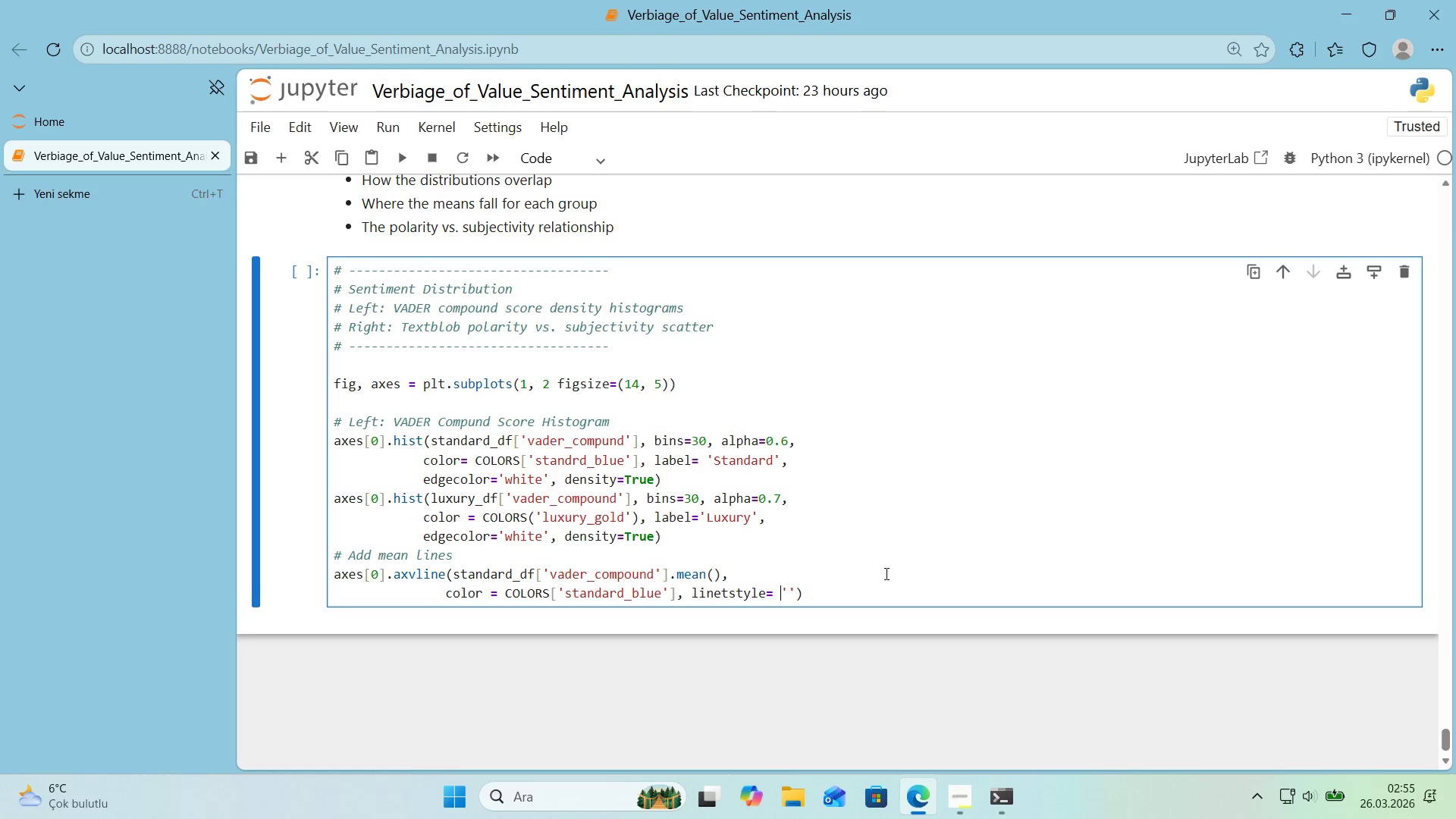 
key(ArrowLeft)
 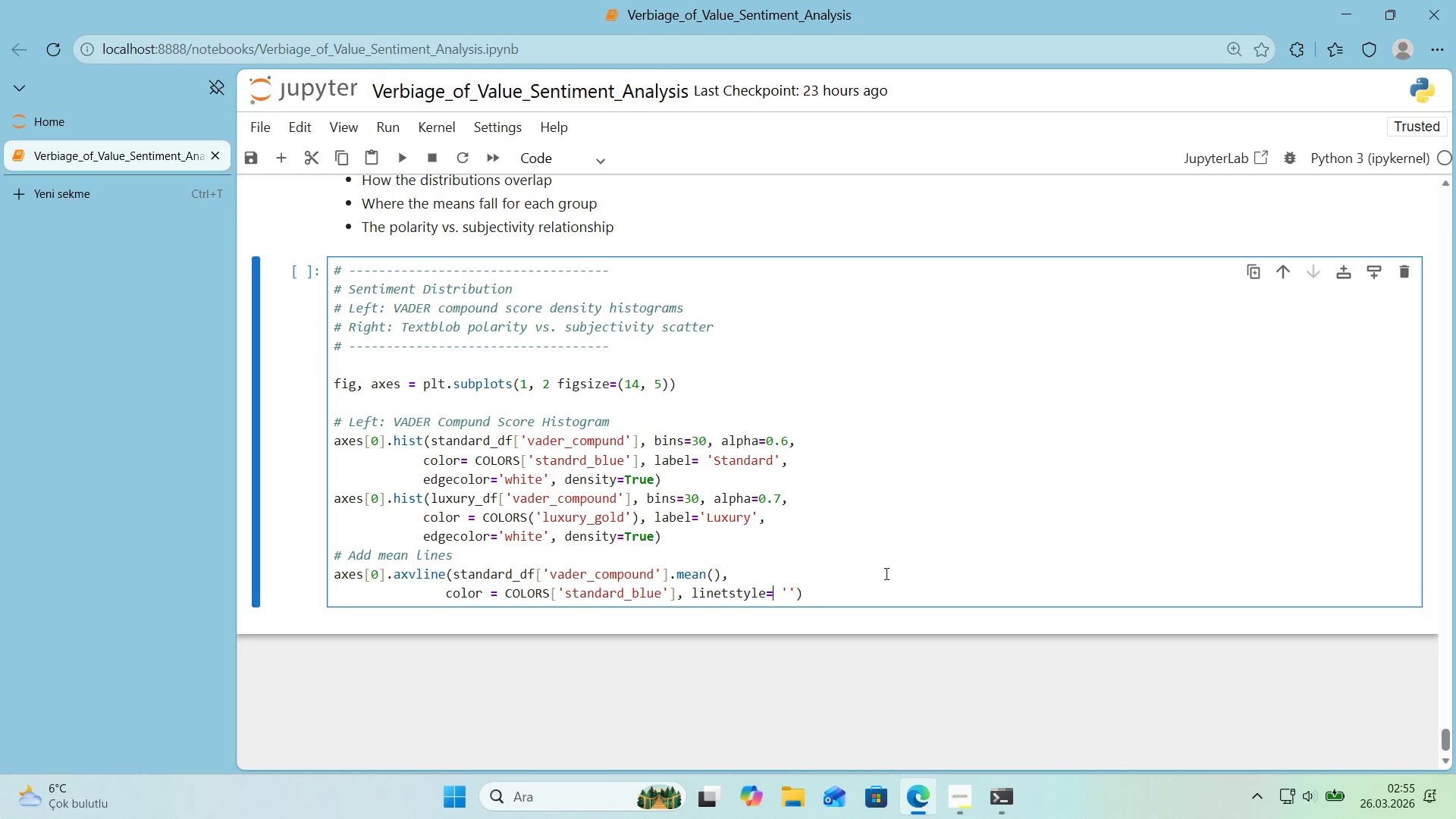 
key(ArrowLeft)
 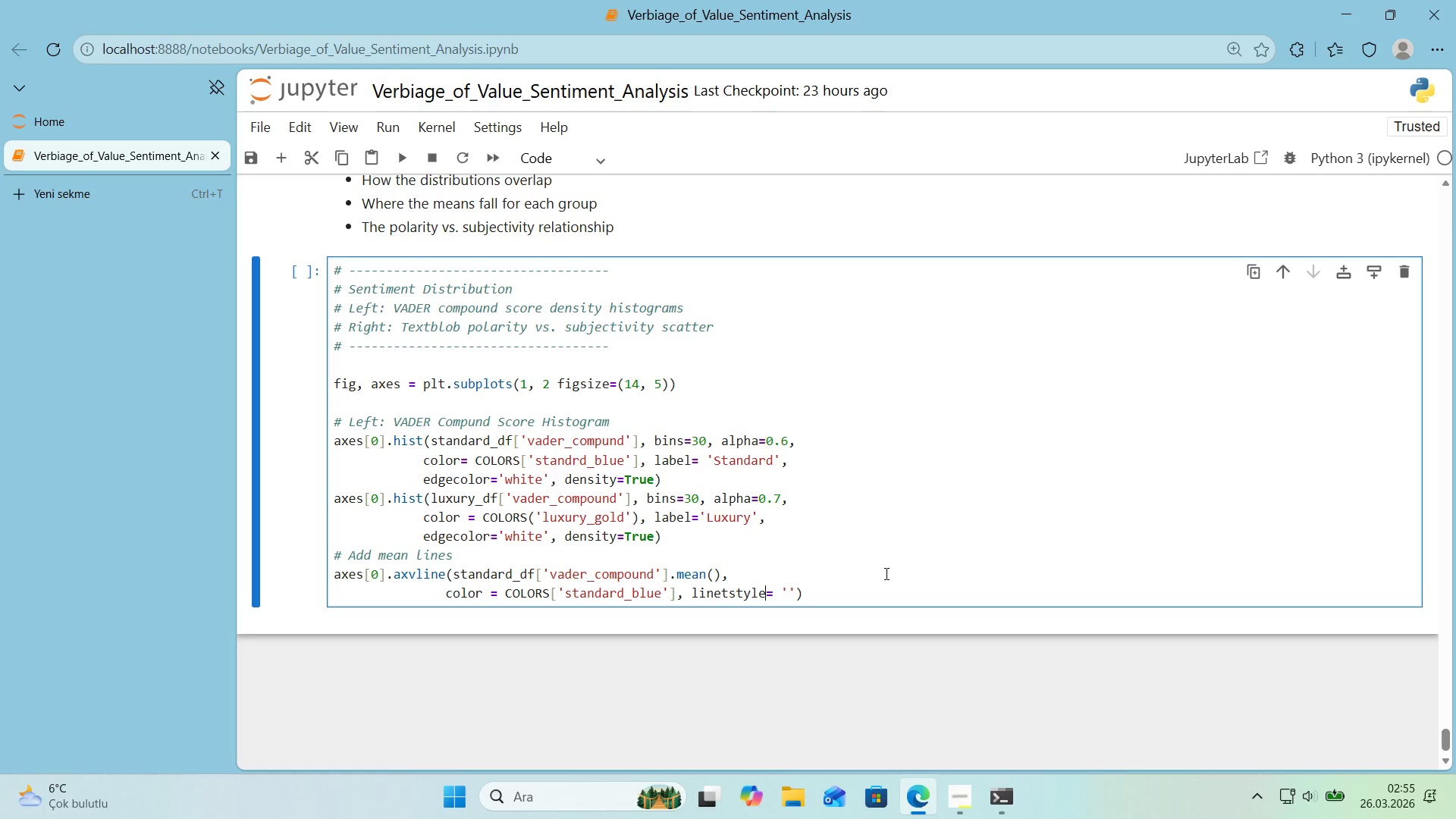 
key(Space)
 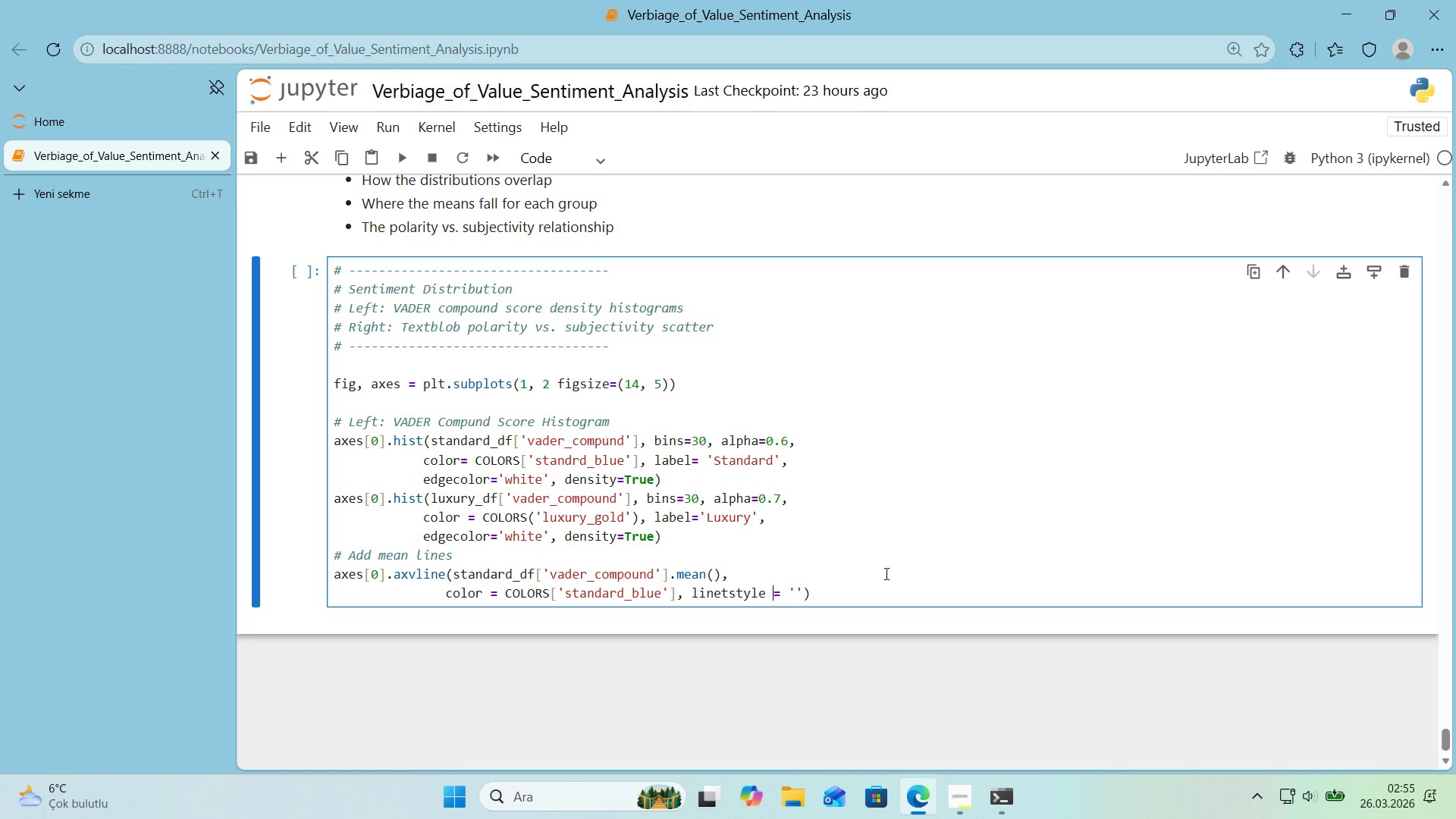 
key(ArrowRight)
 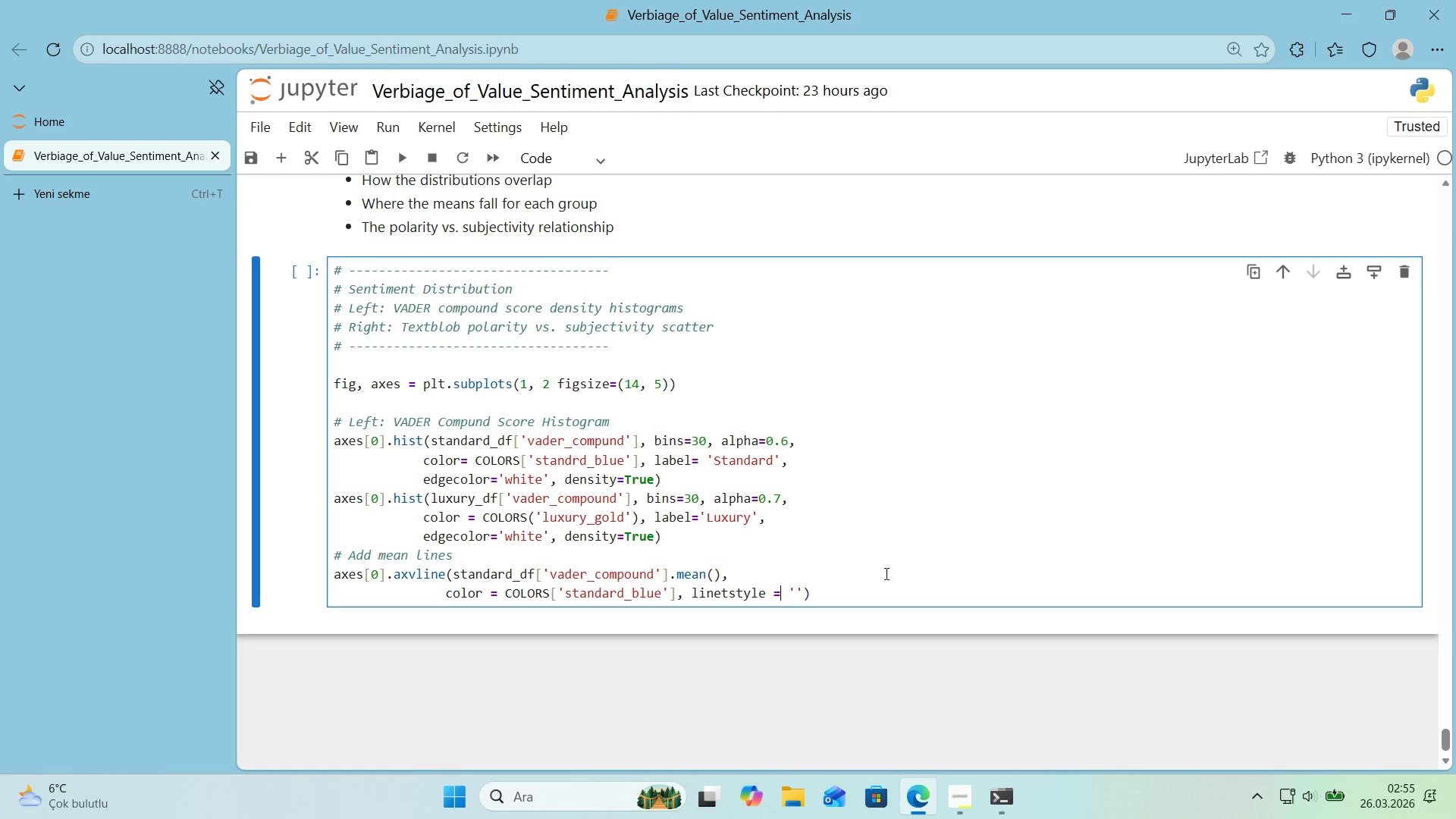 
key(ArrowRight)